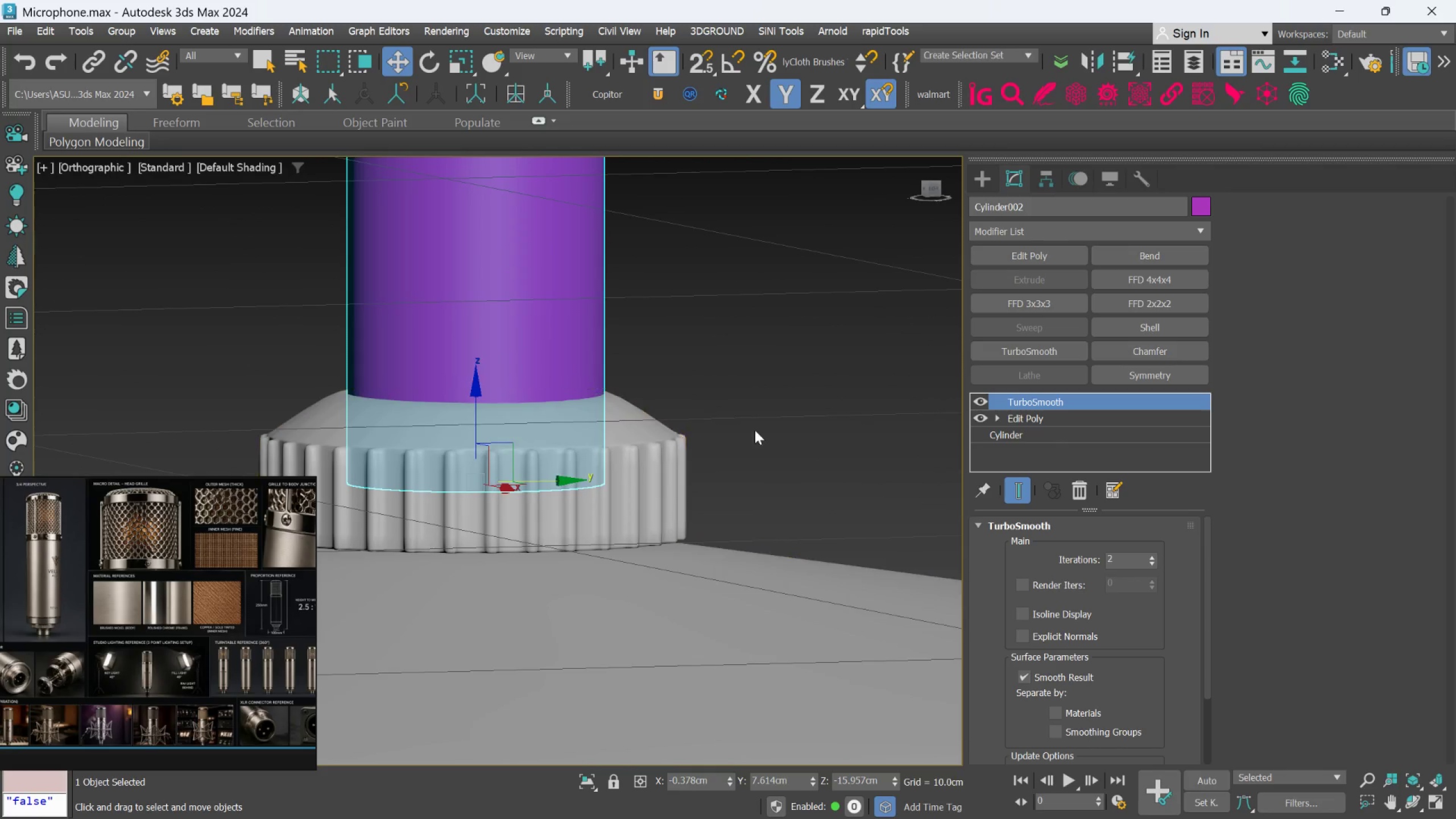 
left_click([772, 419])
 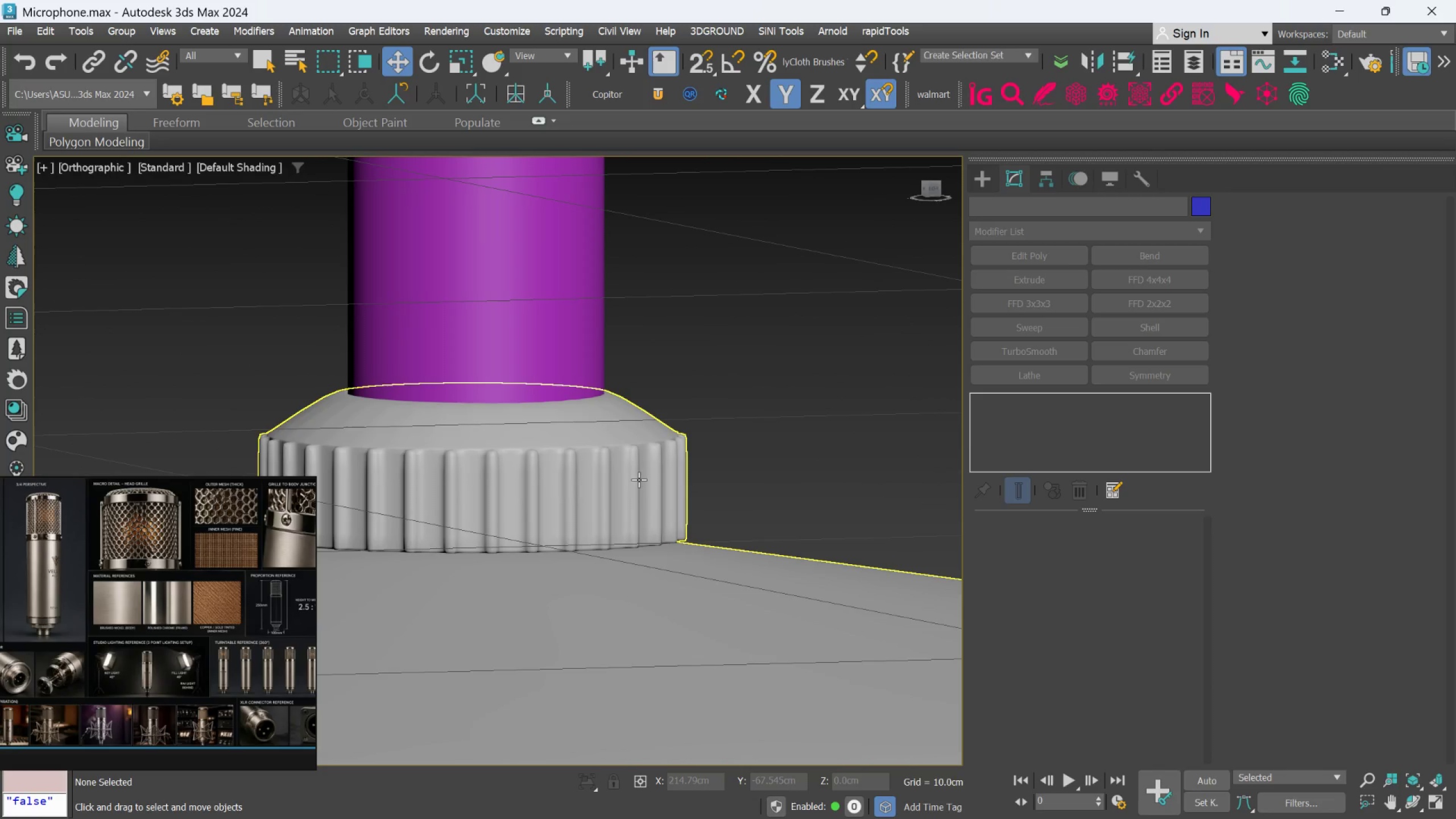 
left_click([639, 479])
 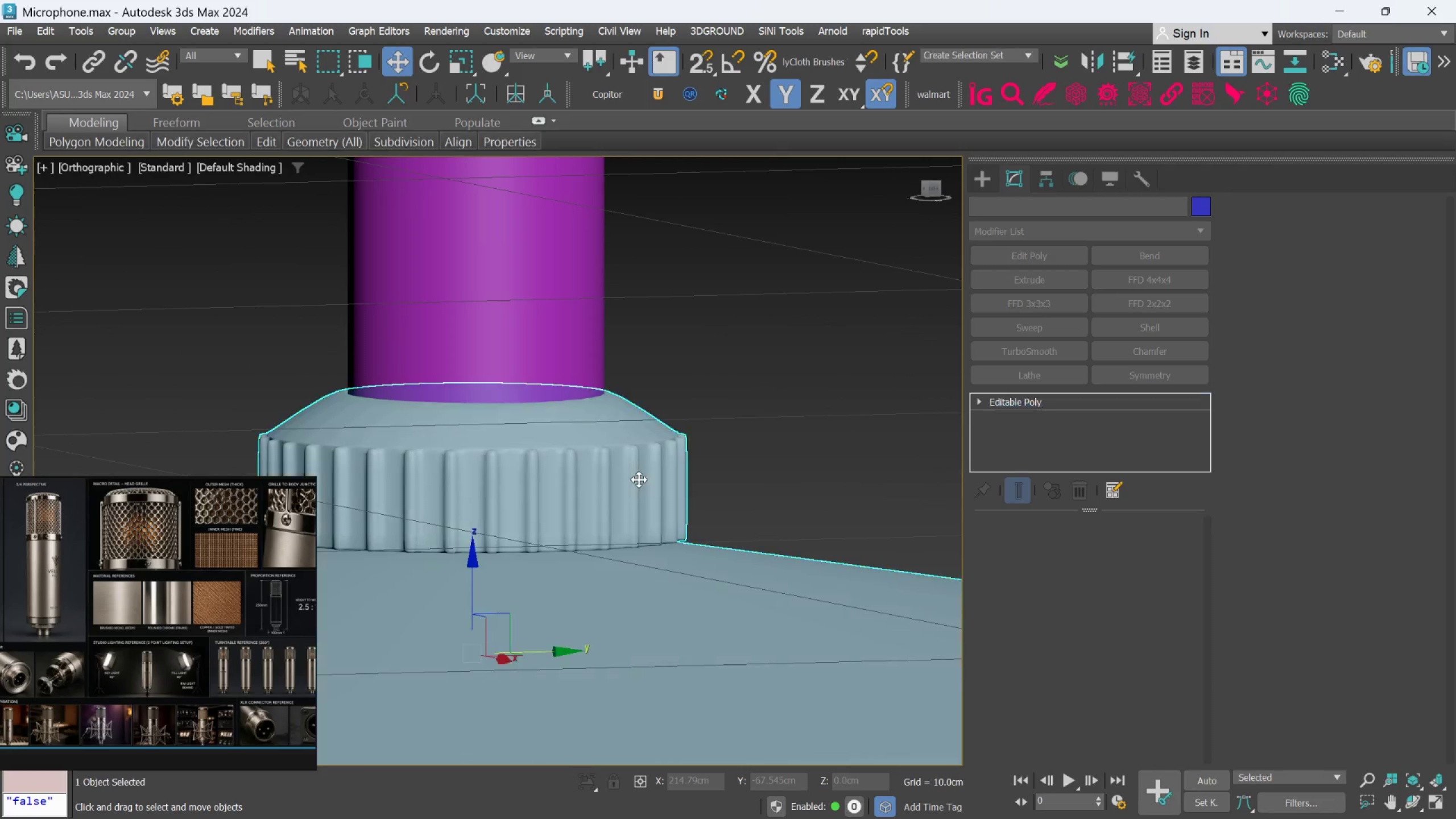 
scroll: coordinate [639, 479], scroll_direction: down, amount: 7.0
 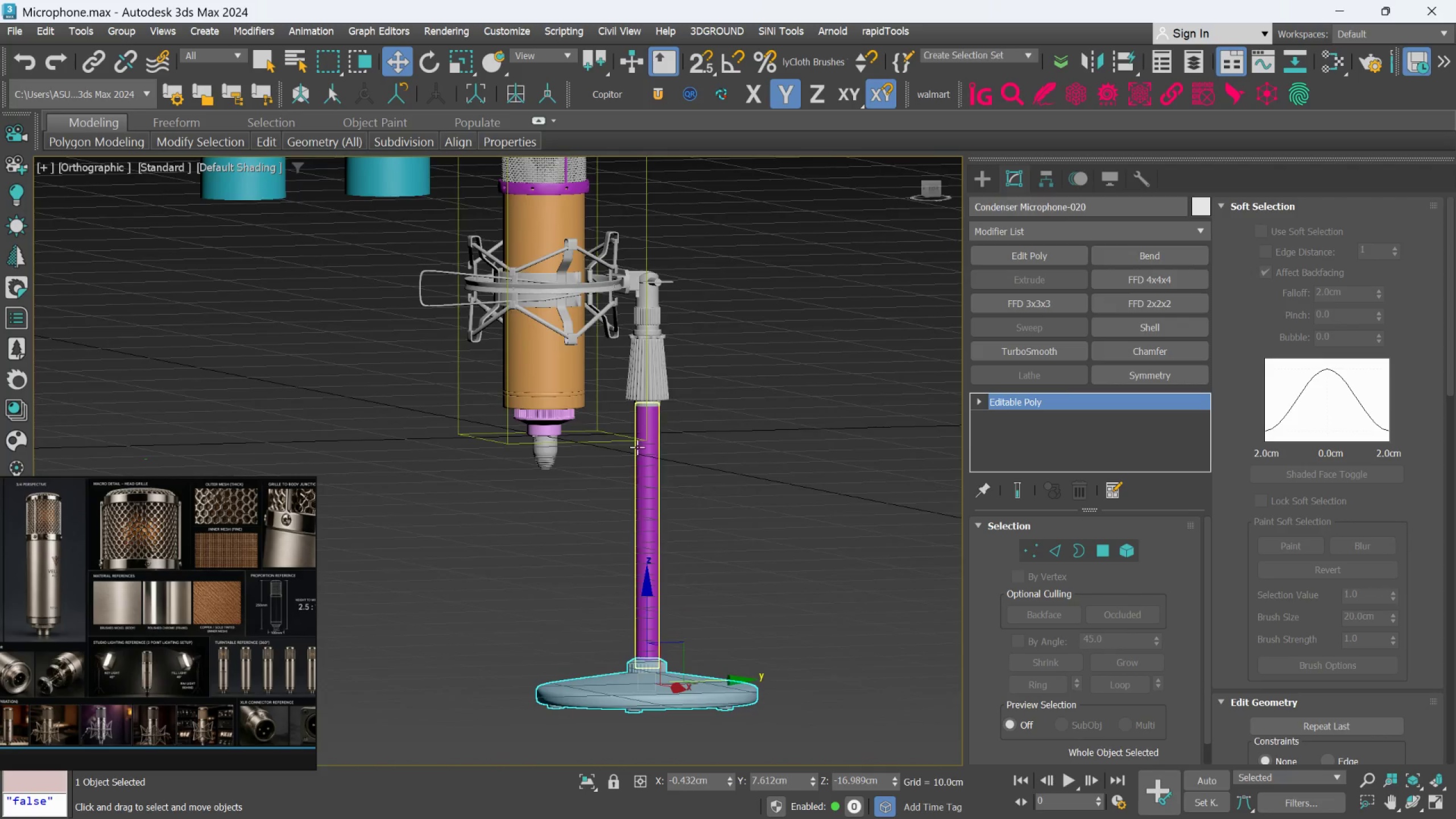 
scroll: coordinate [653, 408], scroll_direction: up, amount: 6.0
 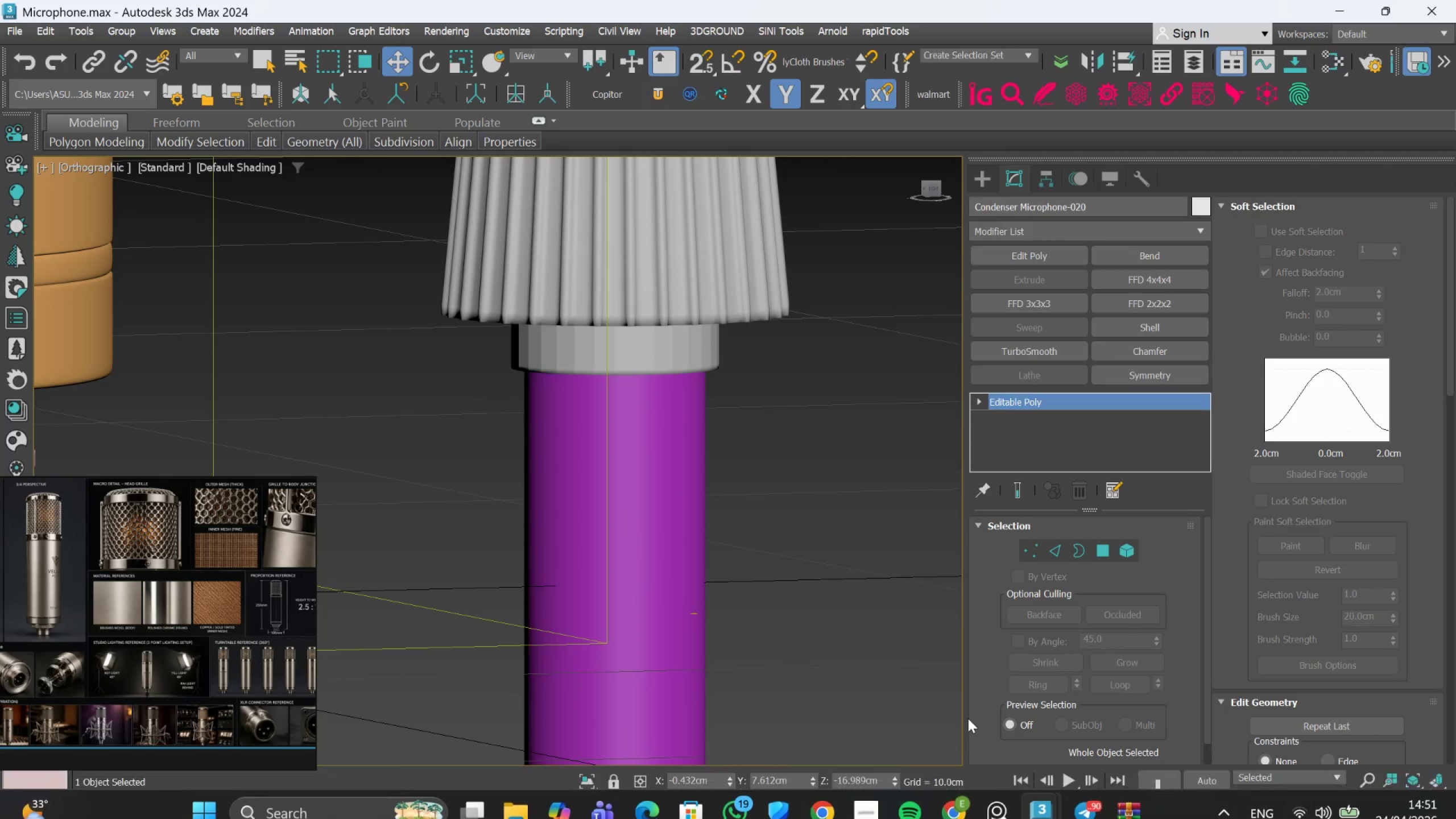 
scroll: coordinate [686, 563], scroll_direction: down, amount: 8.0
 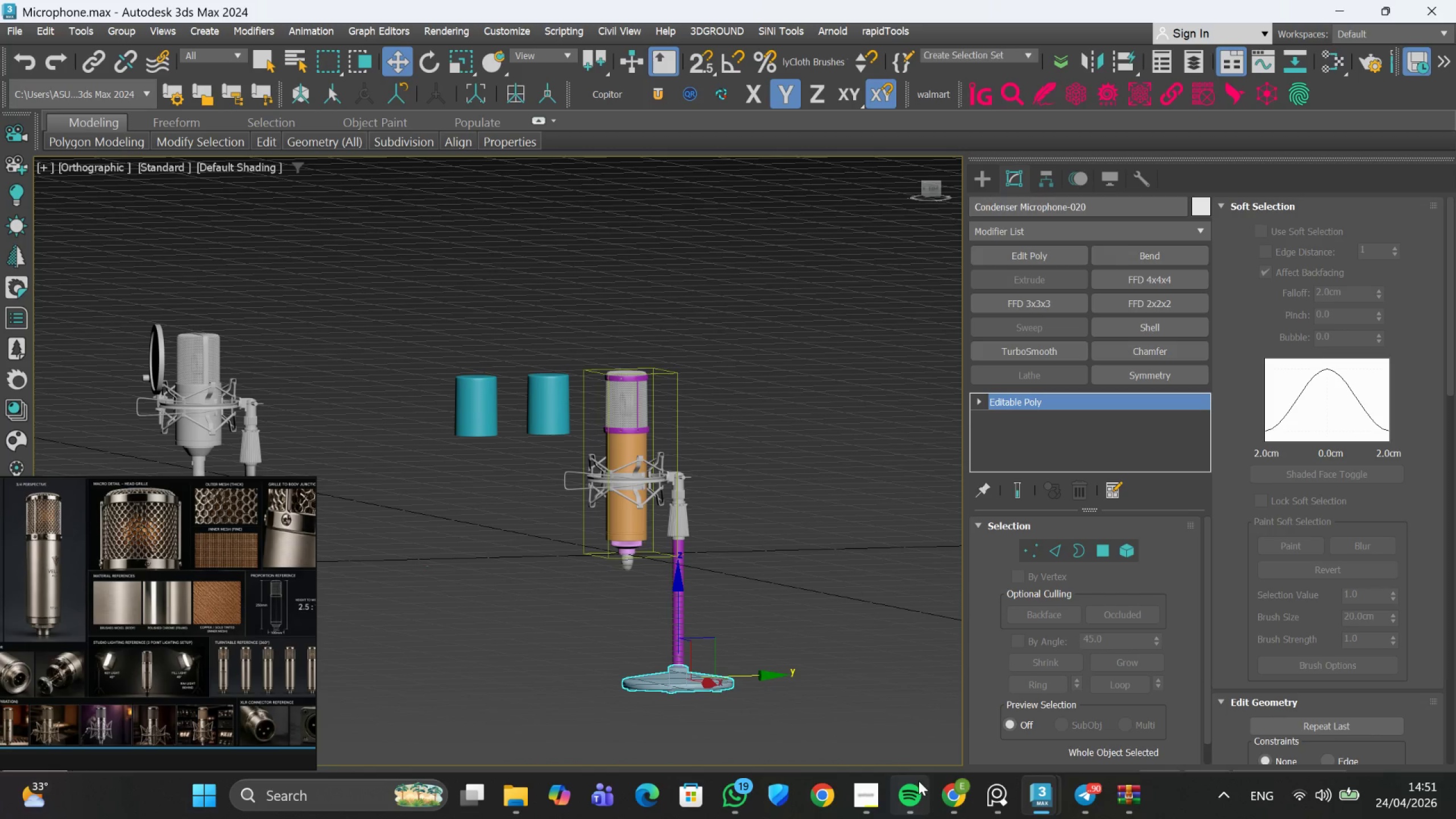 
wait(6.29)
 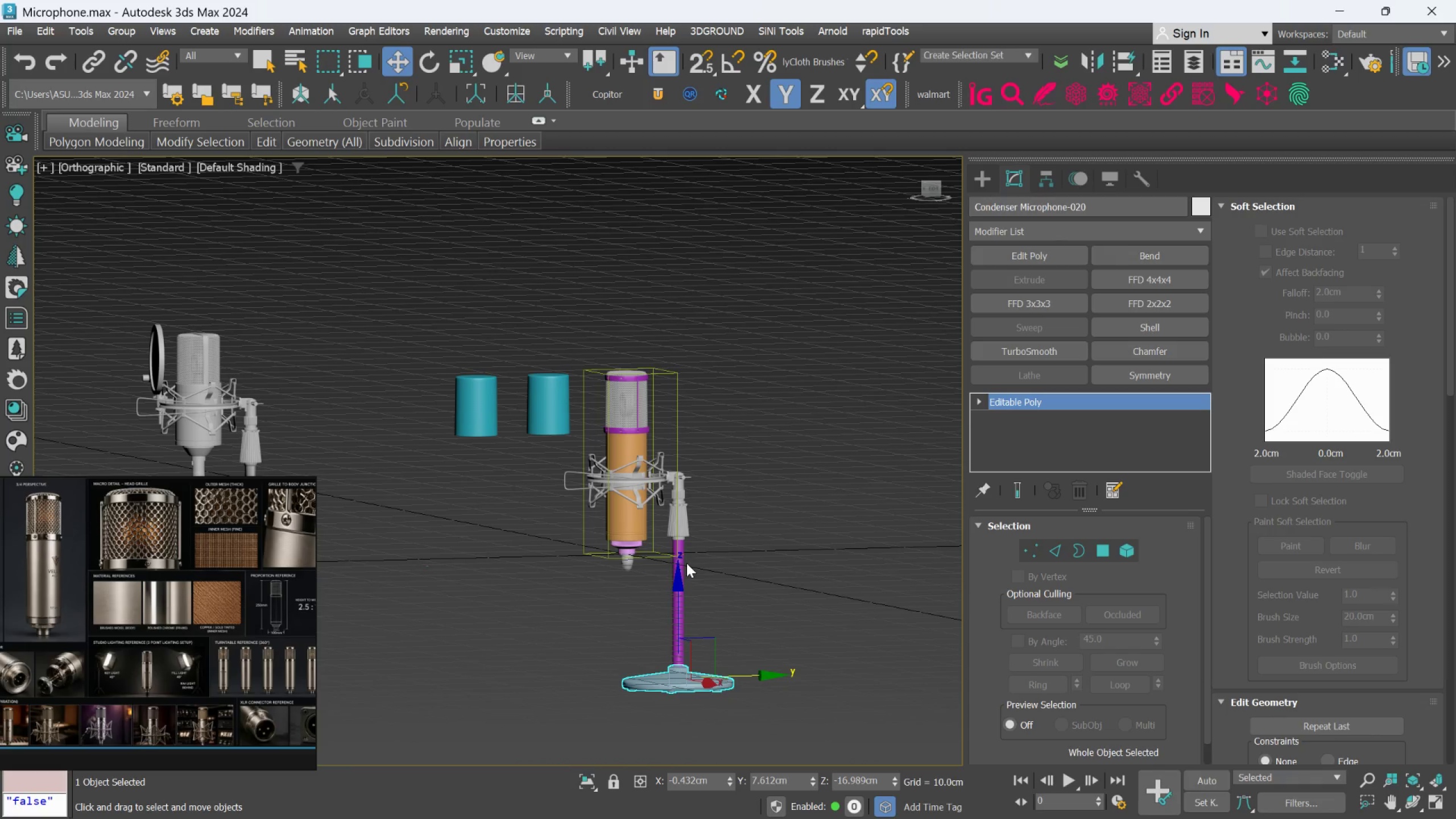 
left_click([879, 743])